 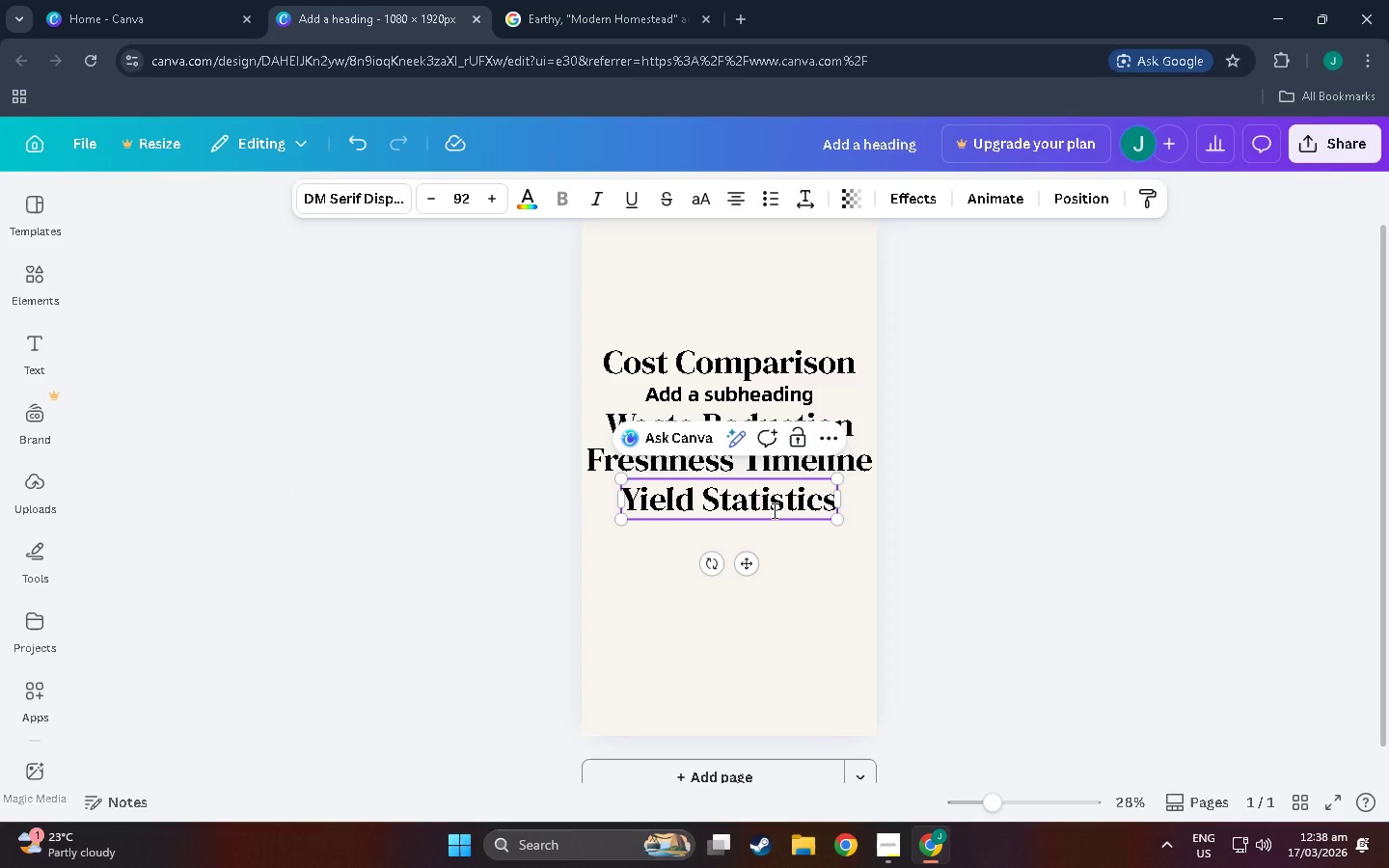 
left_click([873, 538])
 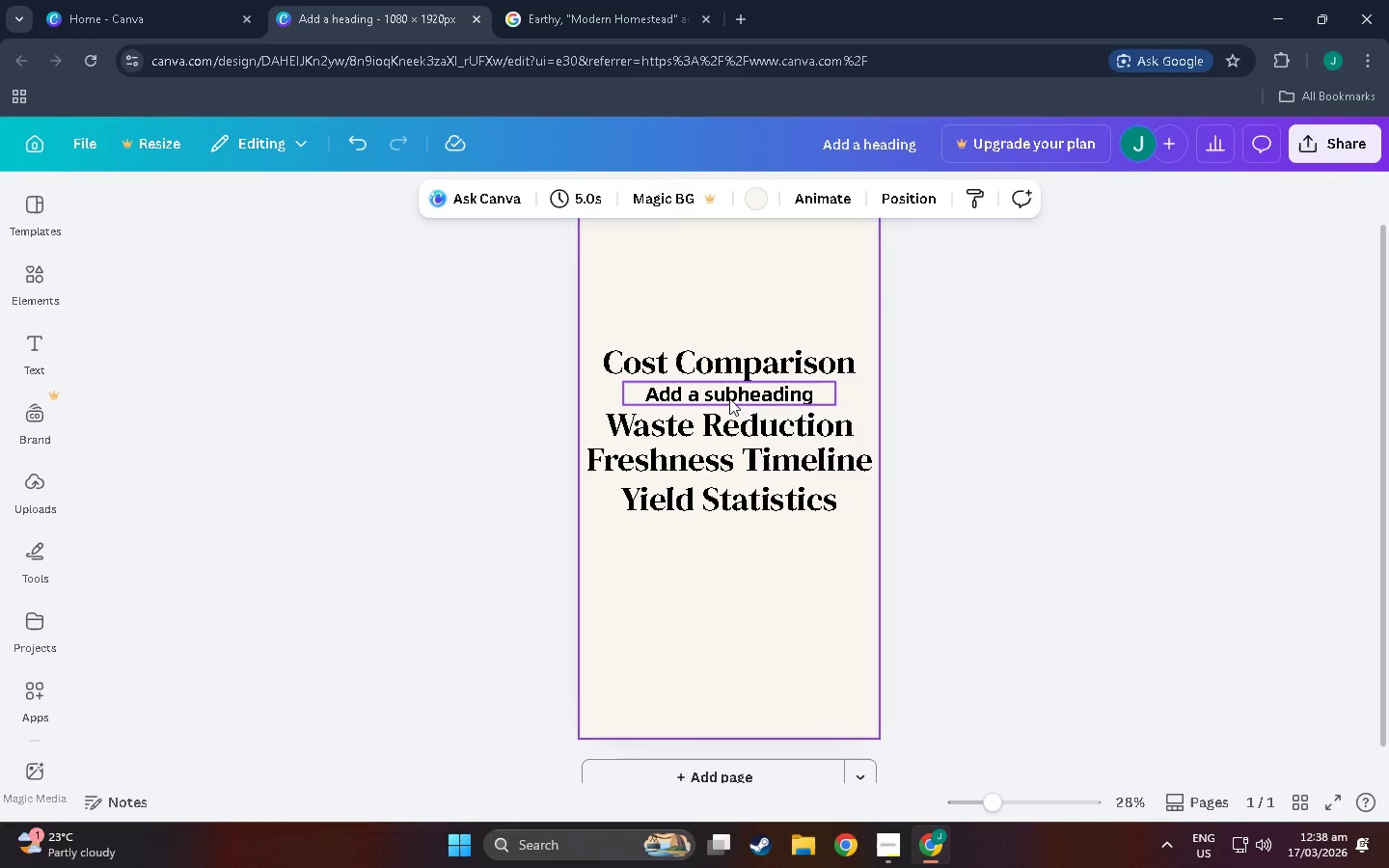 
left_click([730, 393])
 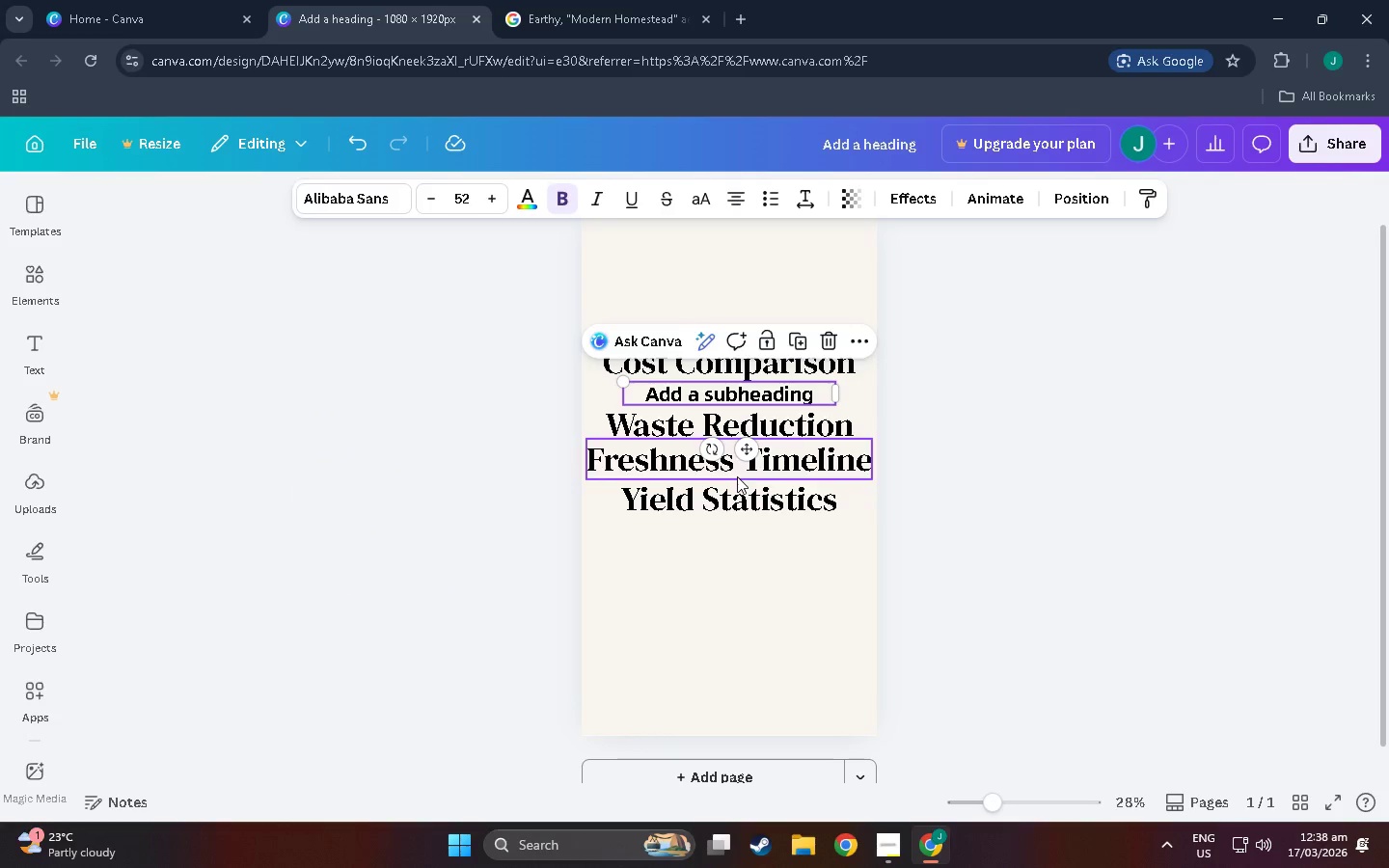 
left_click_drag(start_coordinate=[743, 506], to_coordinate=[747, 547])
 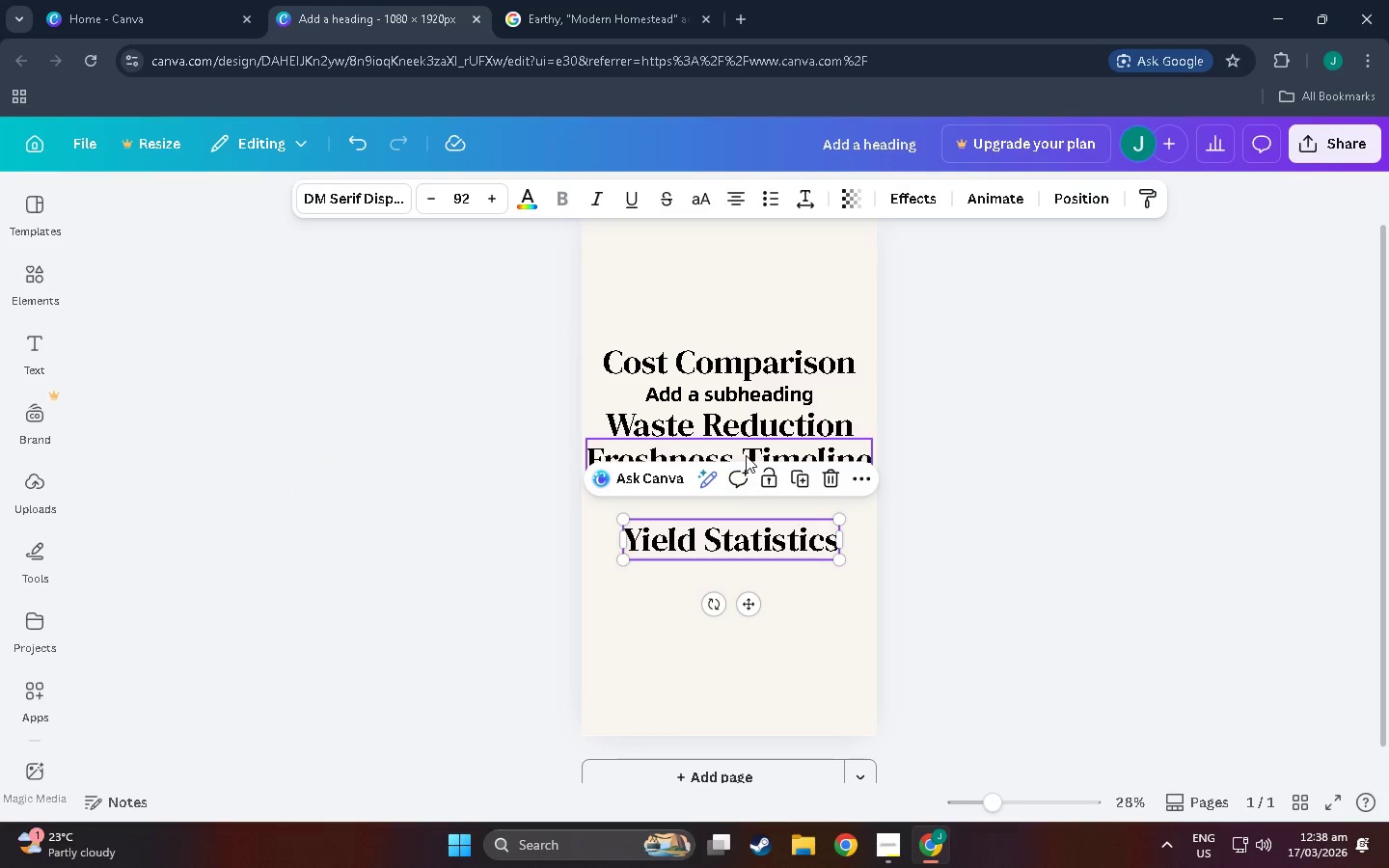 
left_click([746, 455])
 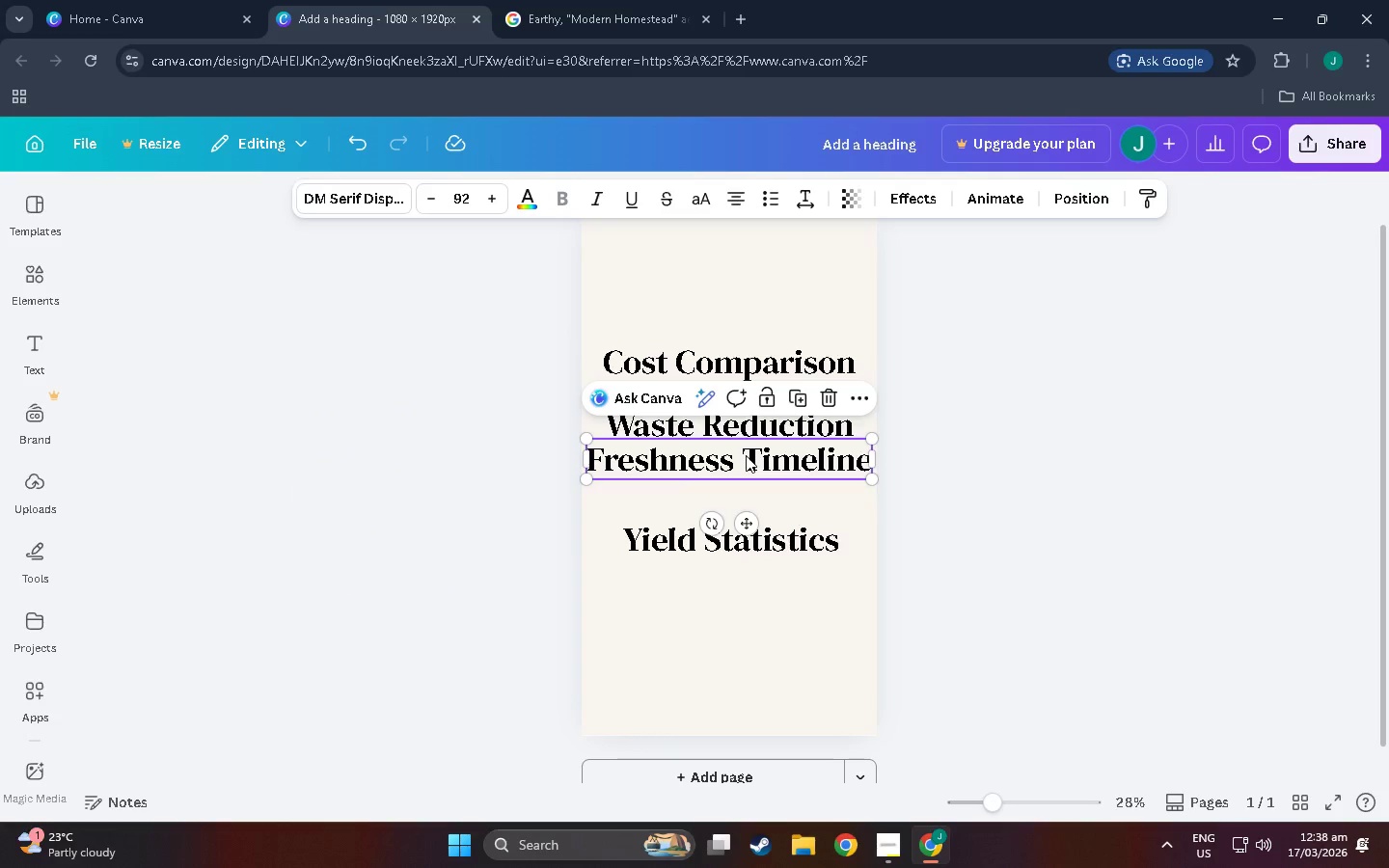 
left_click_drag(start_coordinate=[746, 455], to_coordinate=[746, 476])
 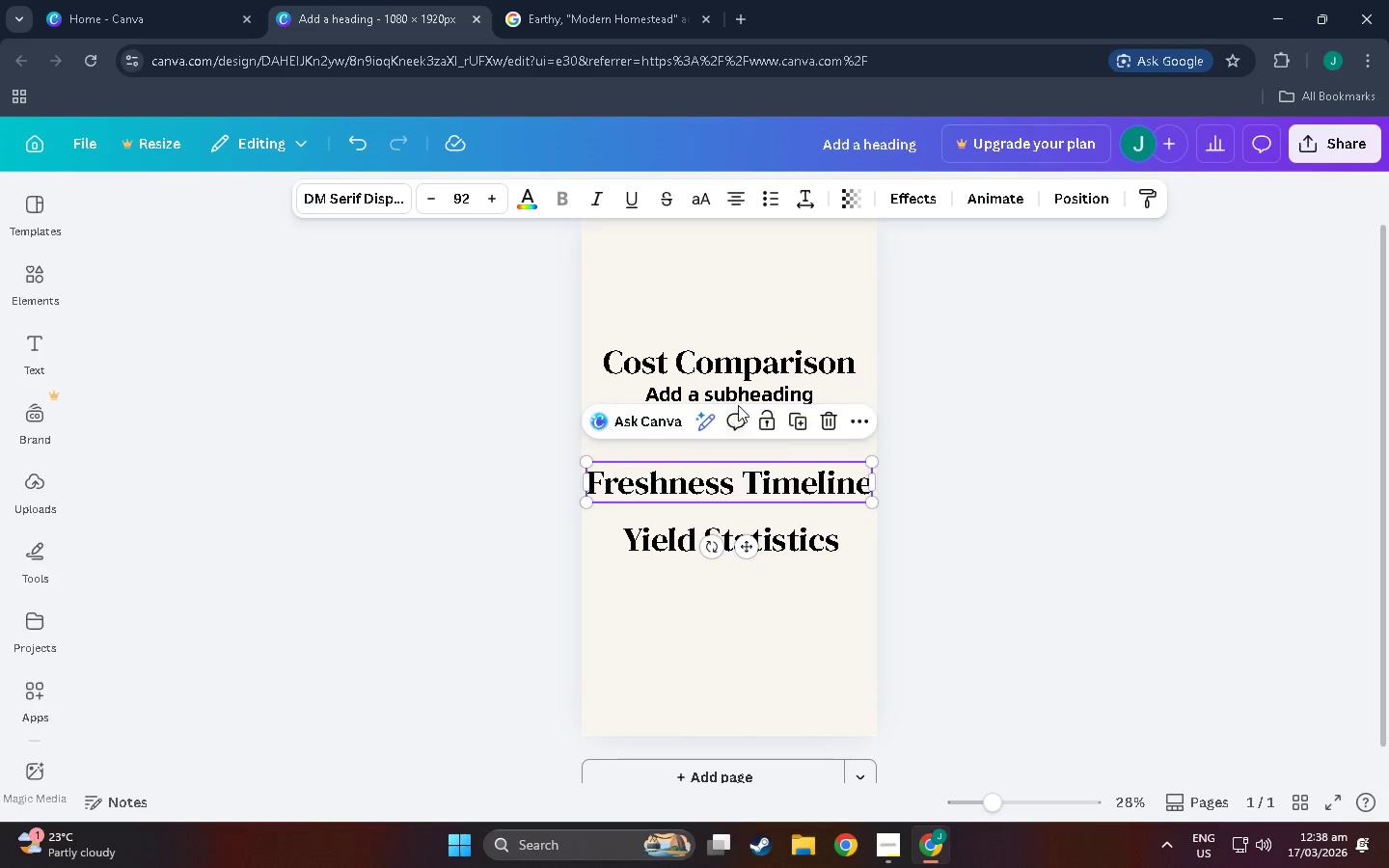 
left_click([738, 395])
 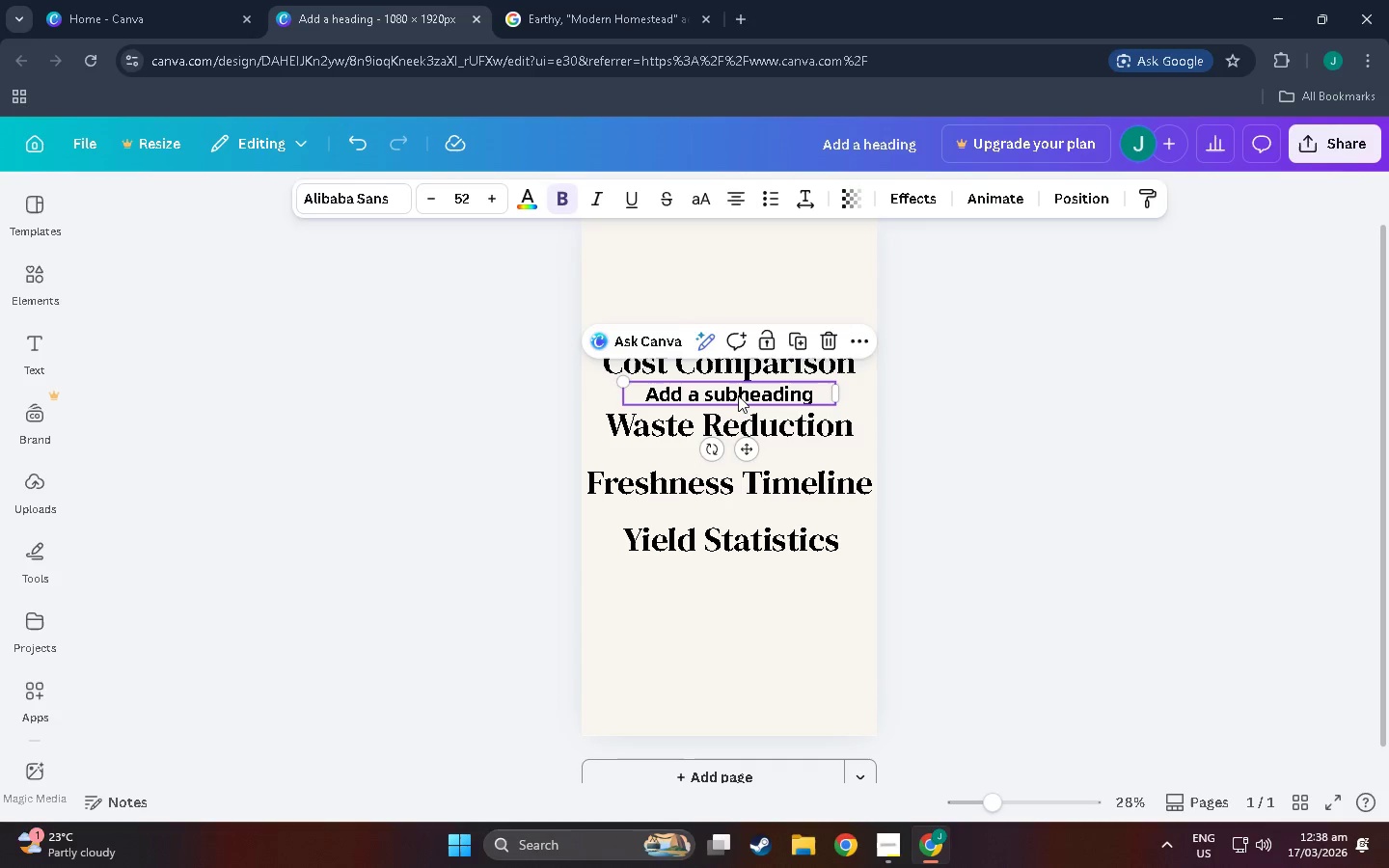 
key(Control+C)
 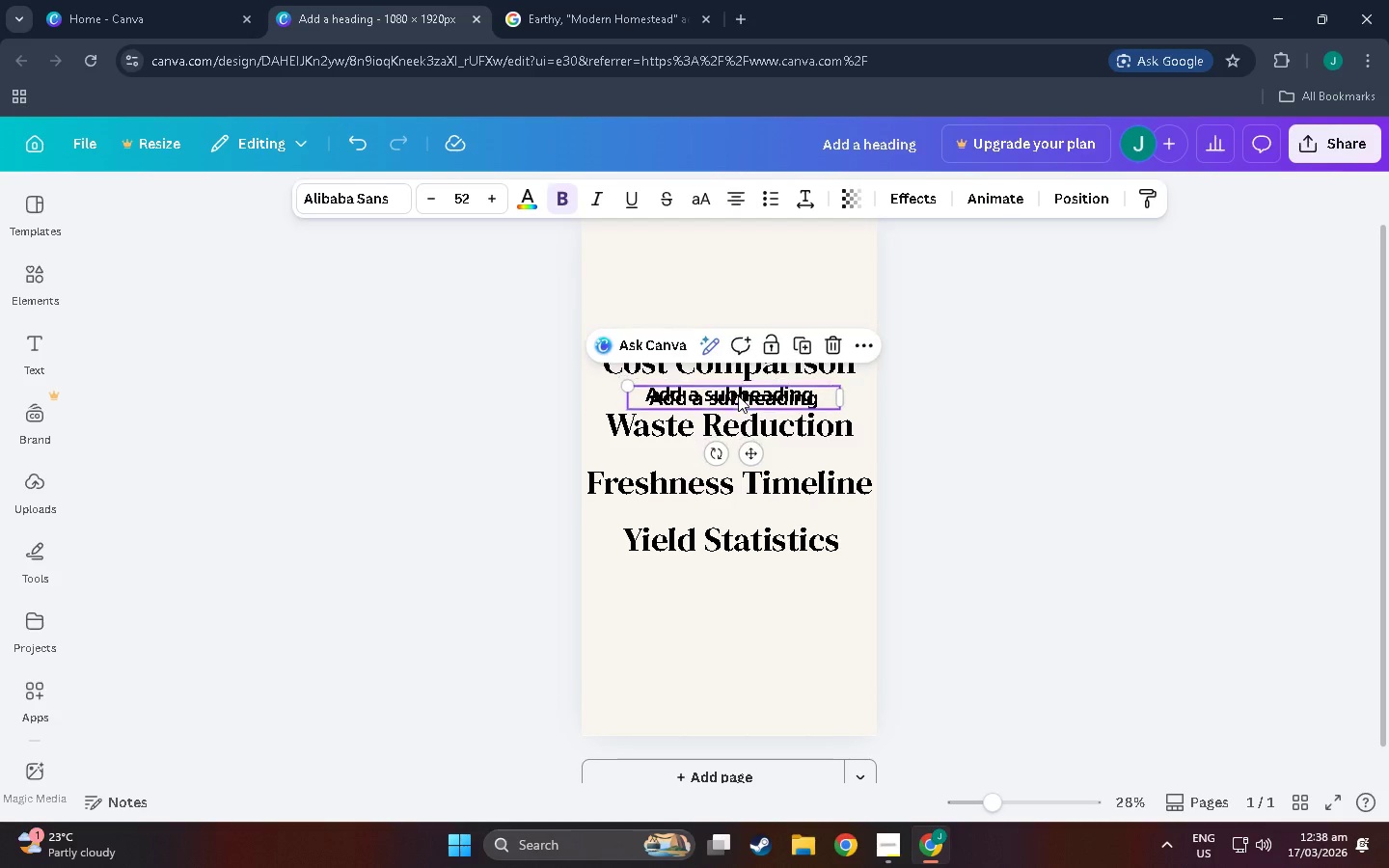 
key(Control+V)
 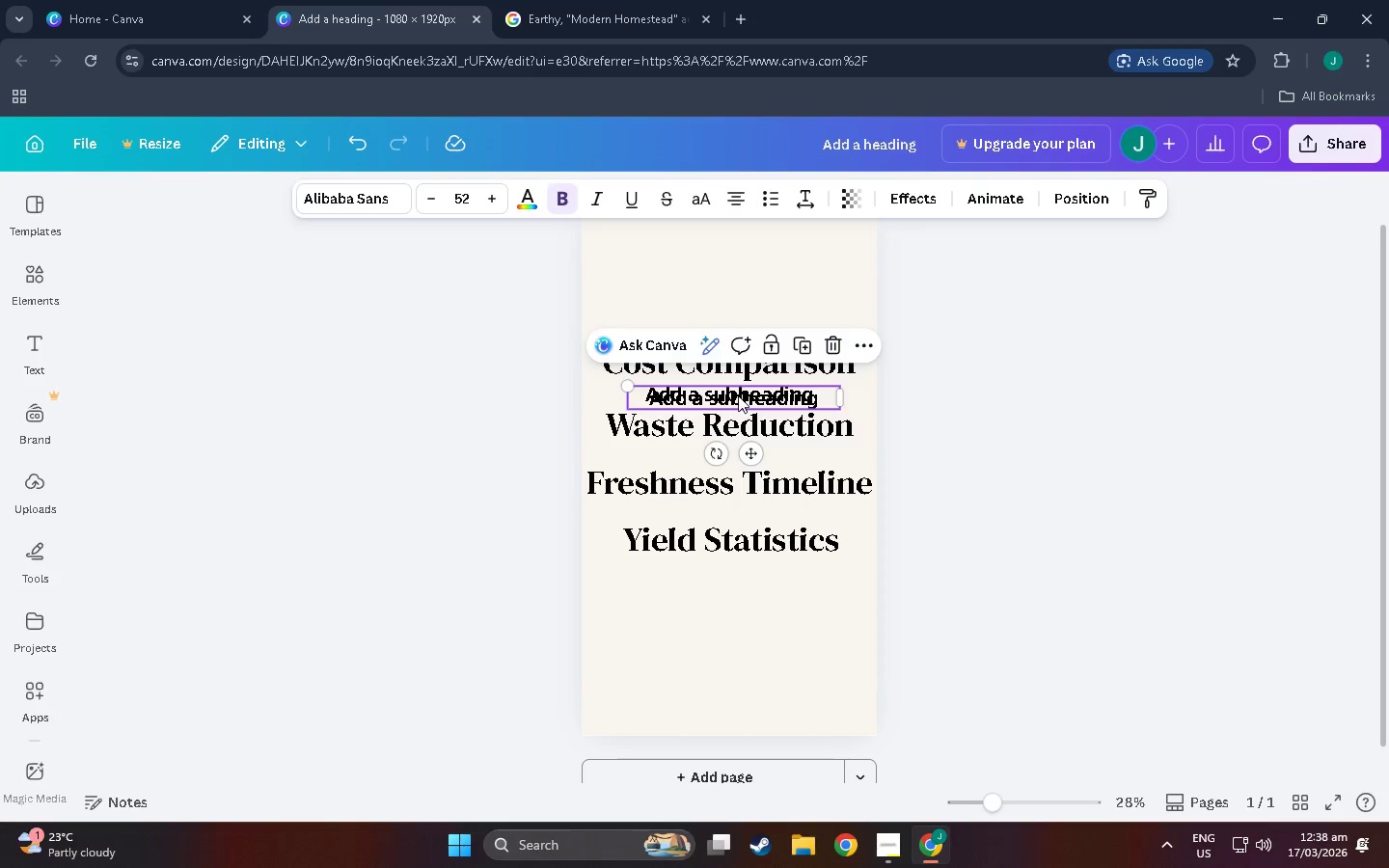 
left_click_drag(start_coordinate=[738, 395], to_coordinate=[735, 446])
 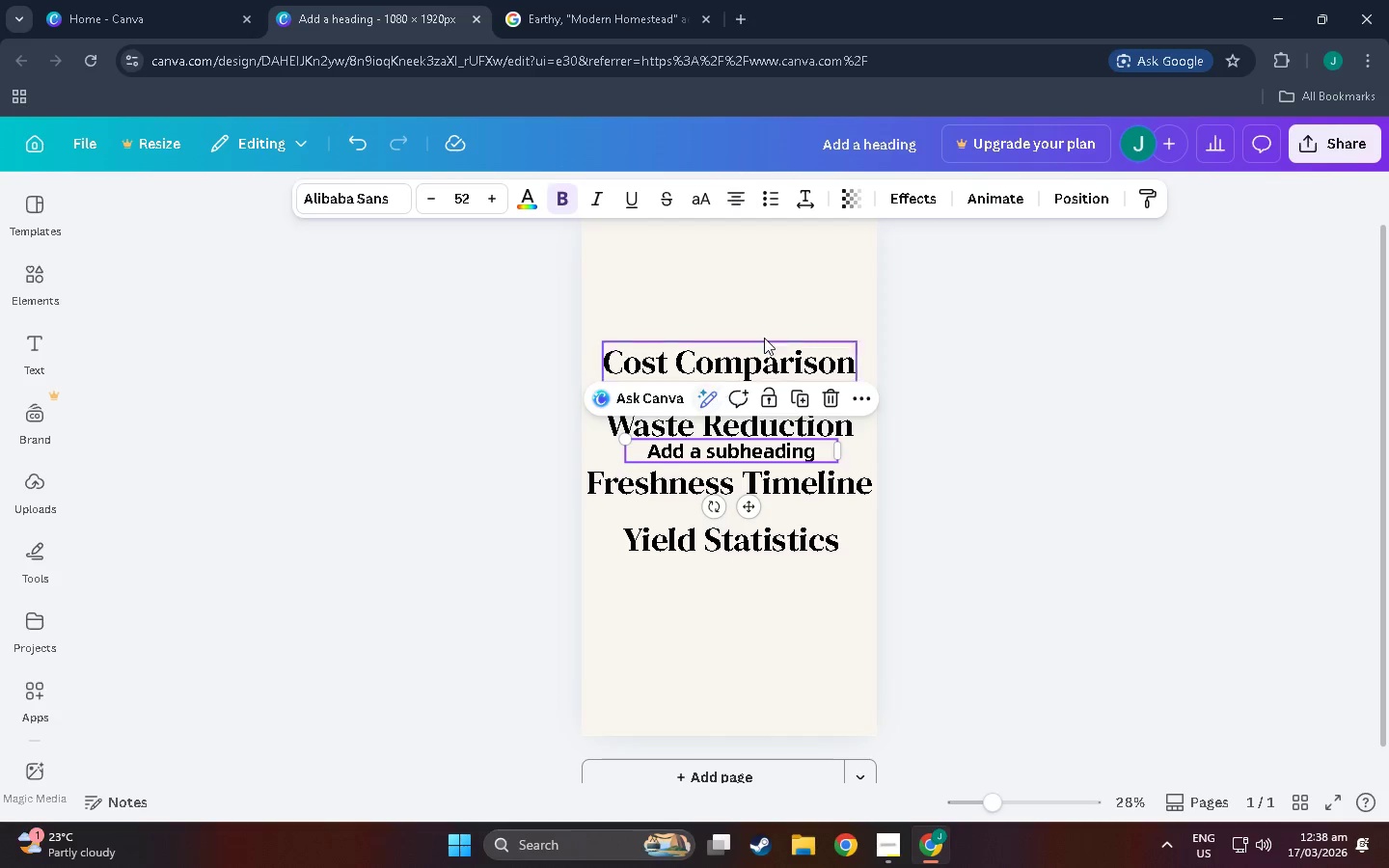 
left_click([815, 314])
 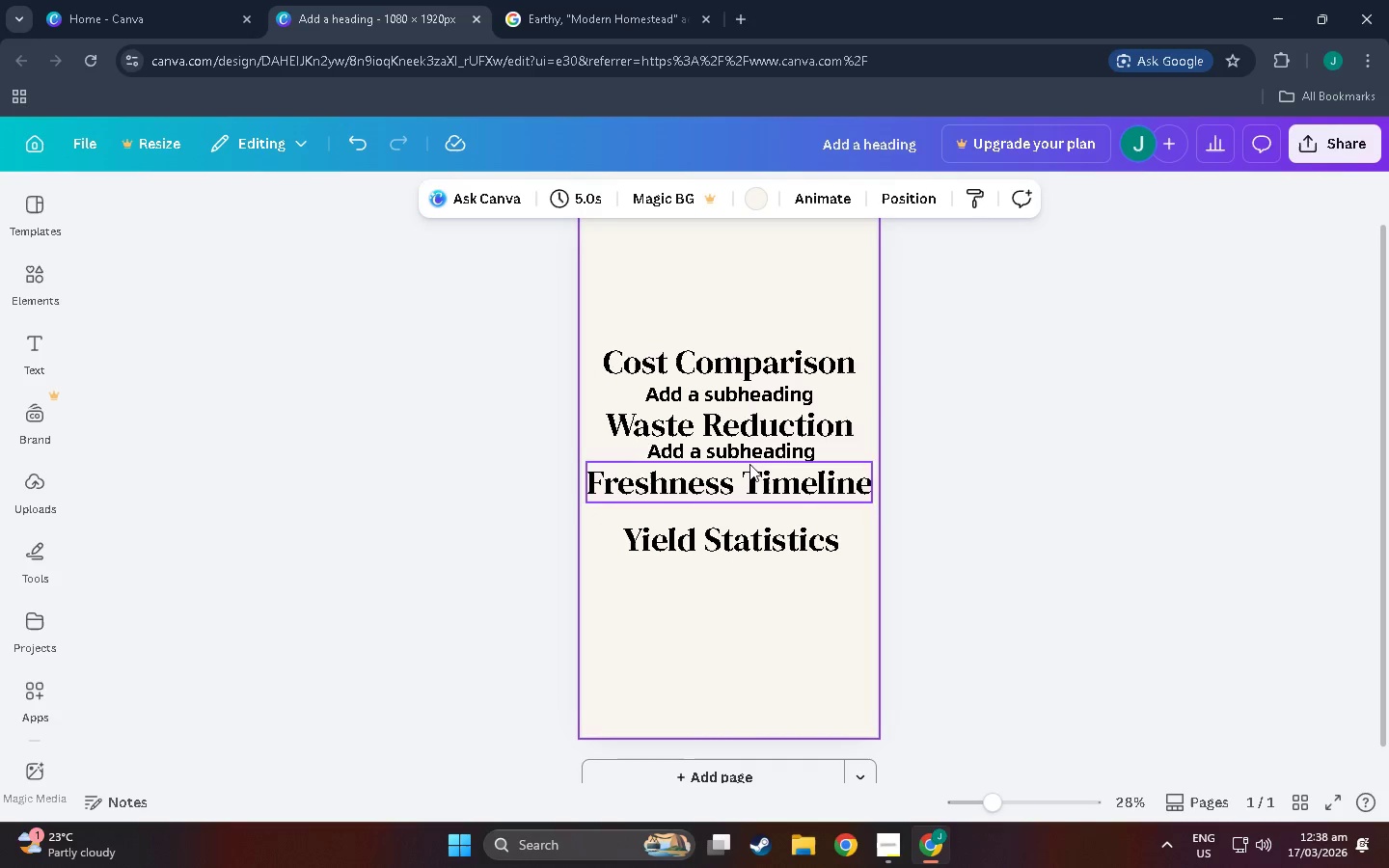 
left_click([749, 459])
 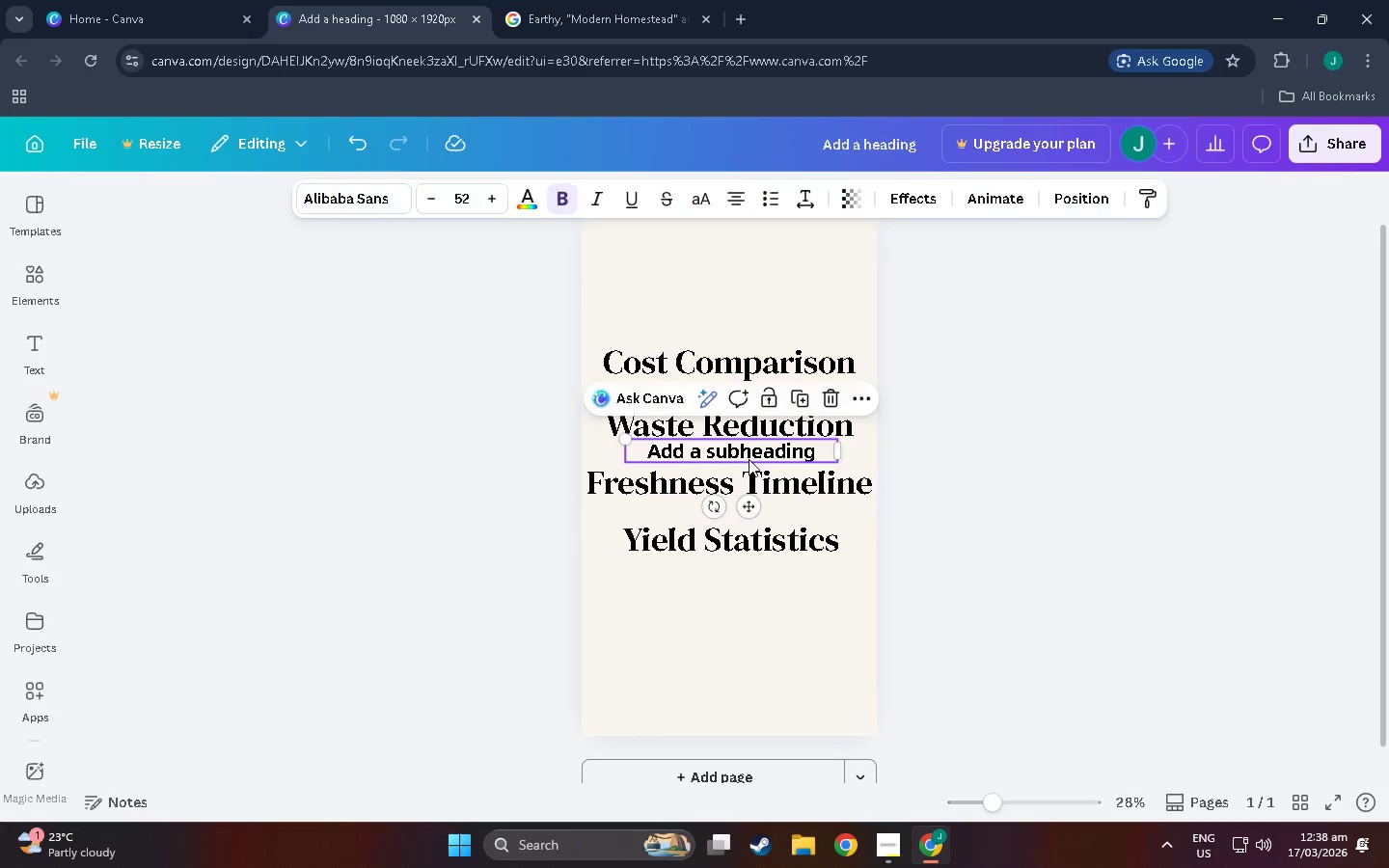 
key(Control+C)
 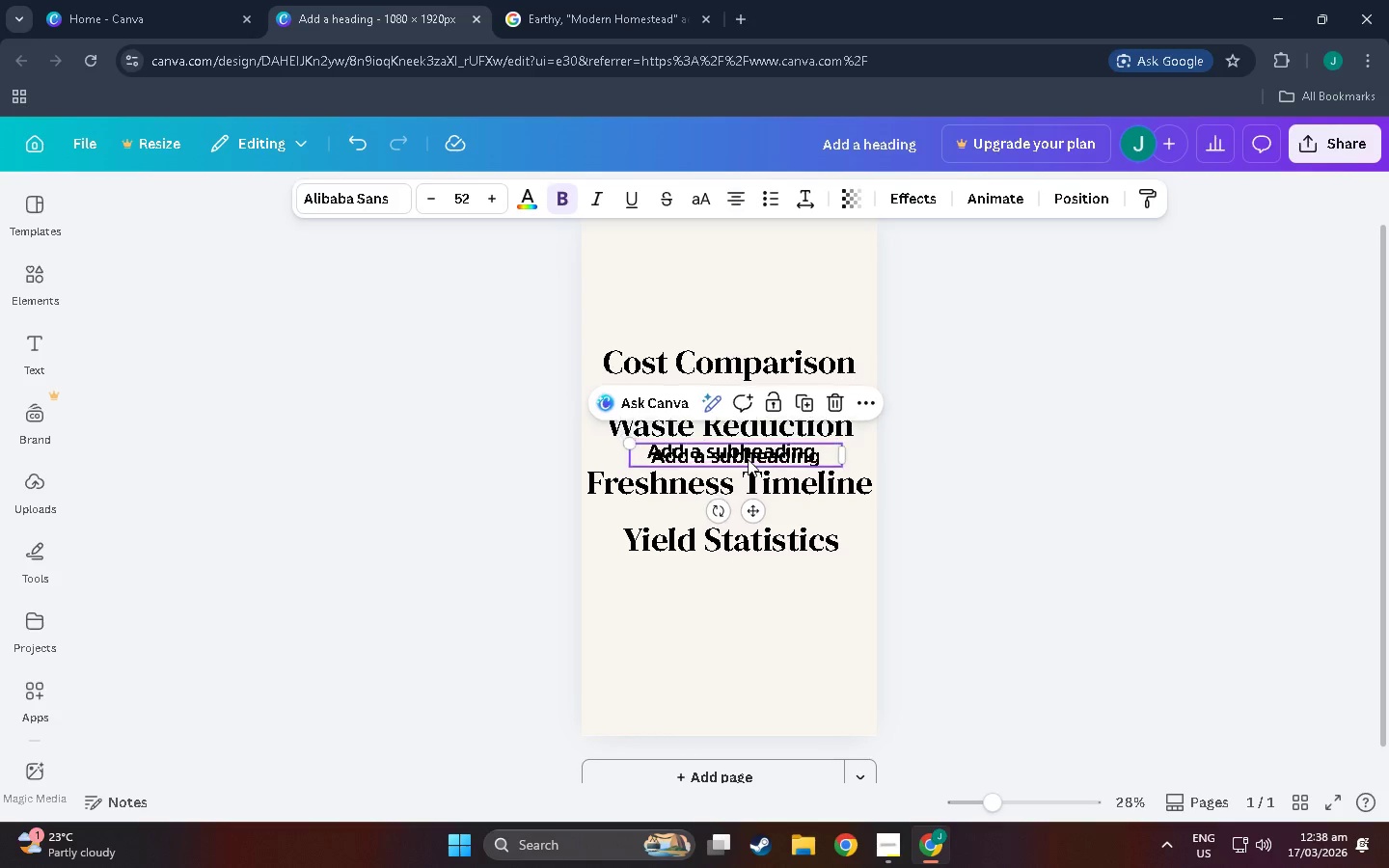 
key(Control+V)
 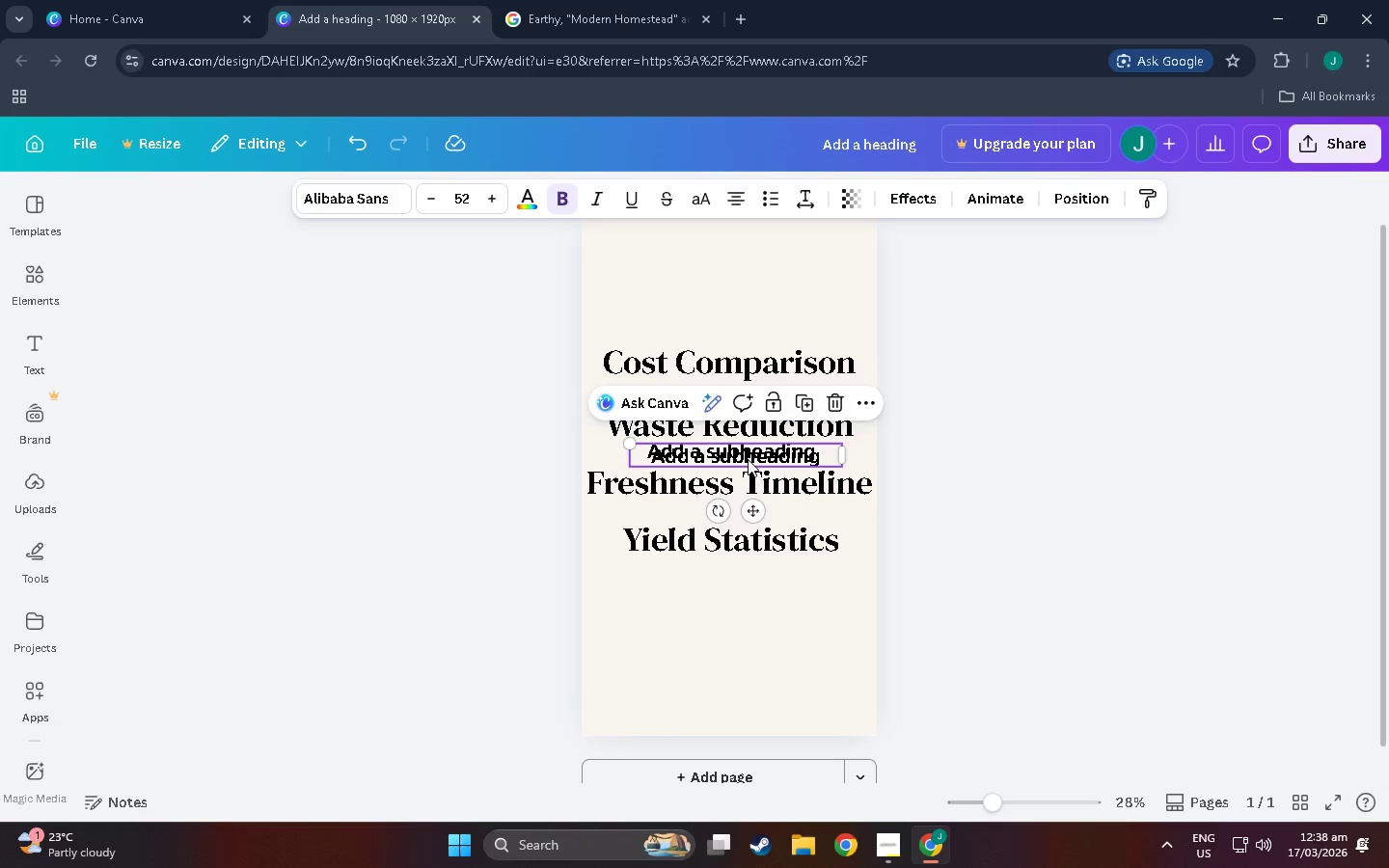 
left_click_drag(start_coordinate=[748, 459], to_coordinate=[741, 507])
 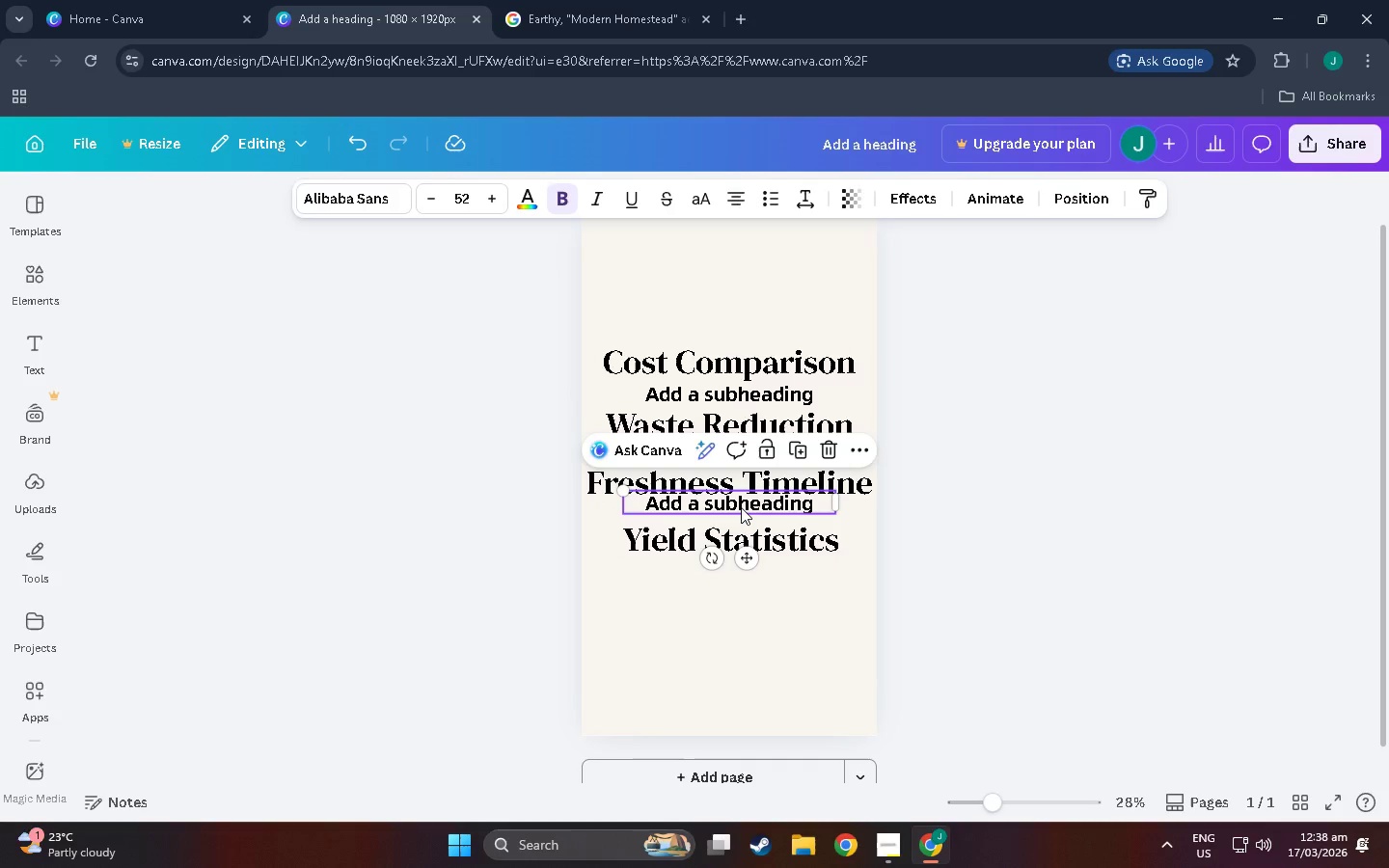 
left_click([741, 507])
 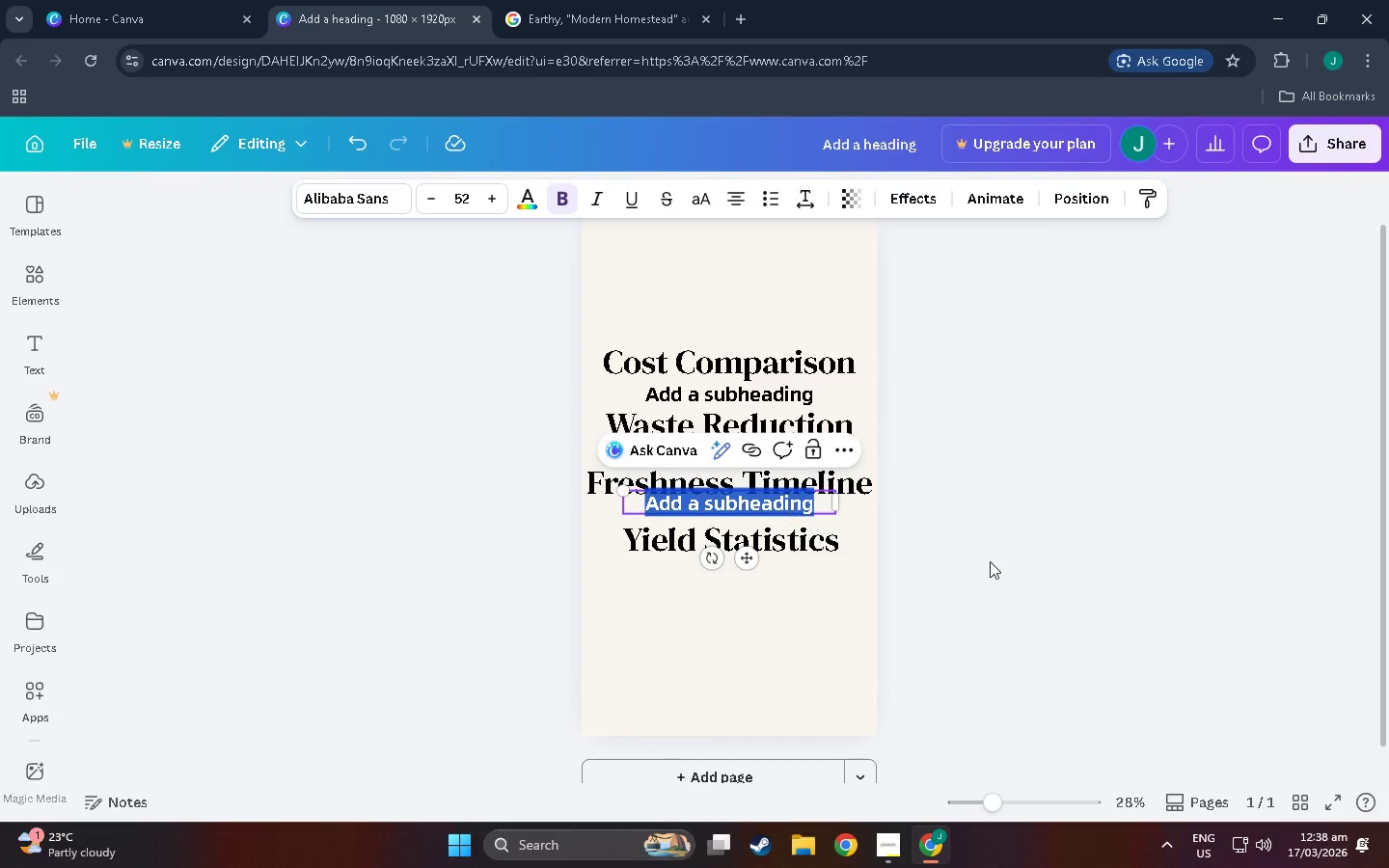 
left_click([1001, 568])
 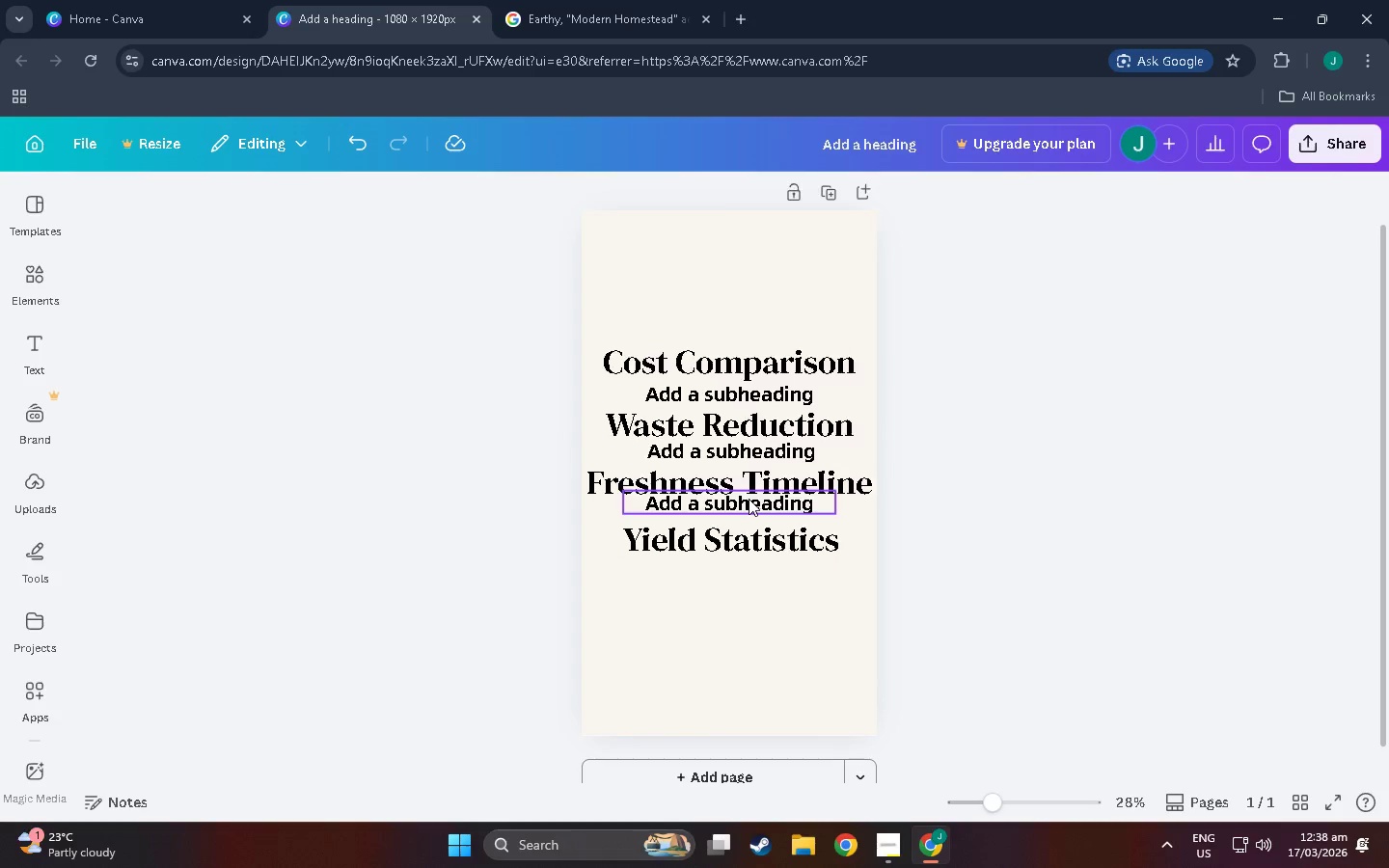 
left_click([749, 499])
 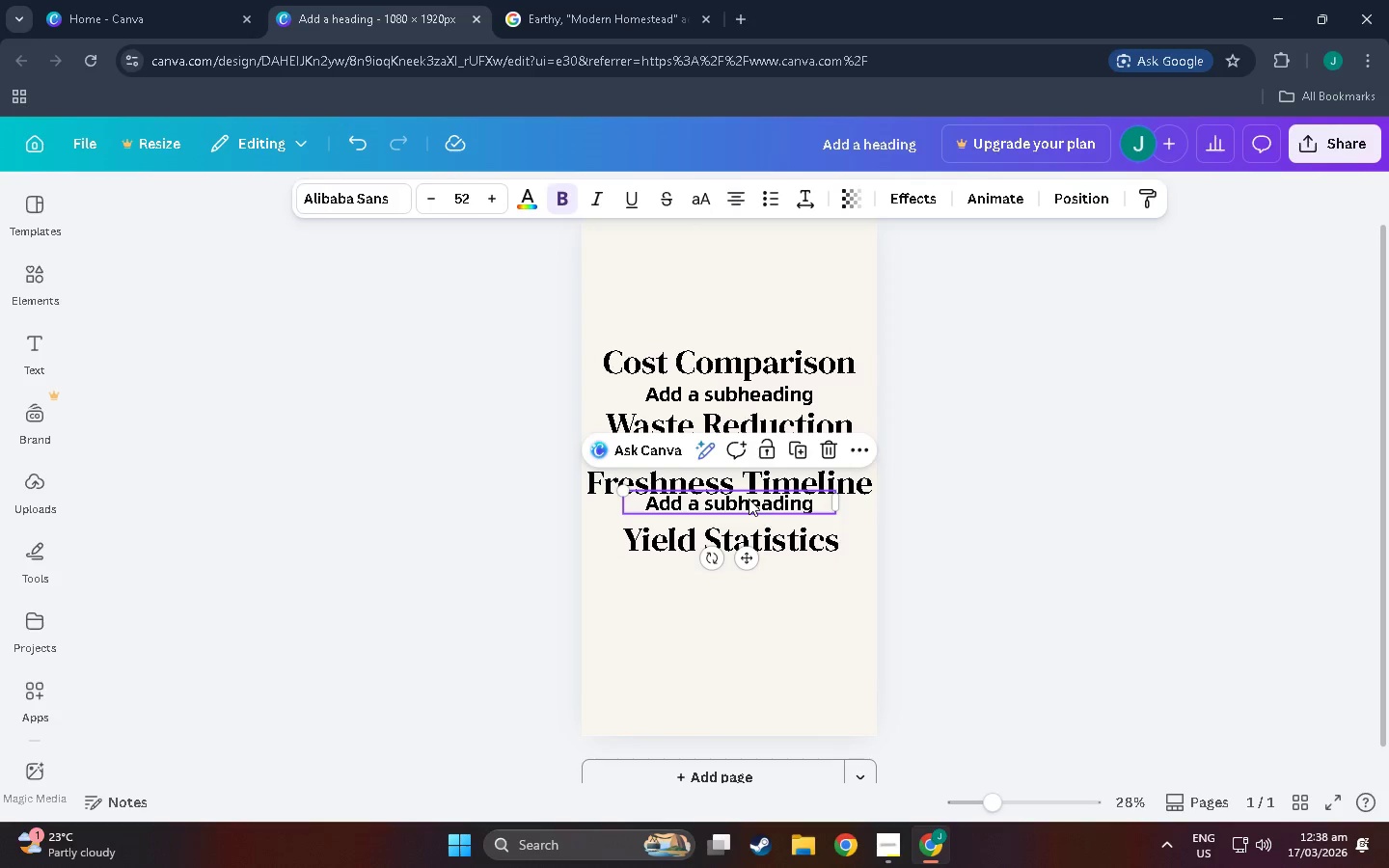 
key(Control+C)
 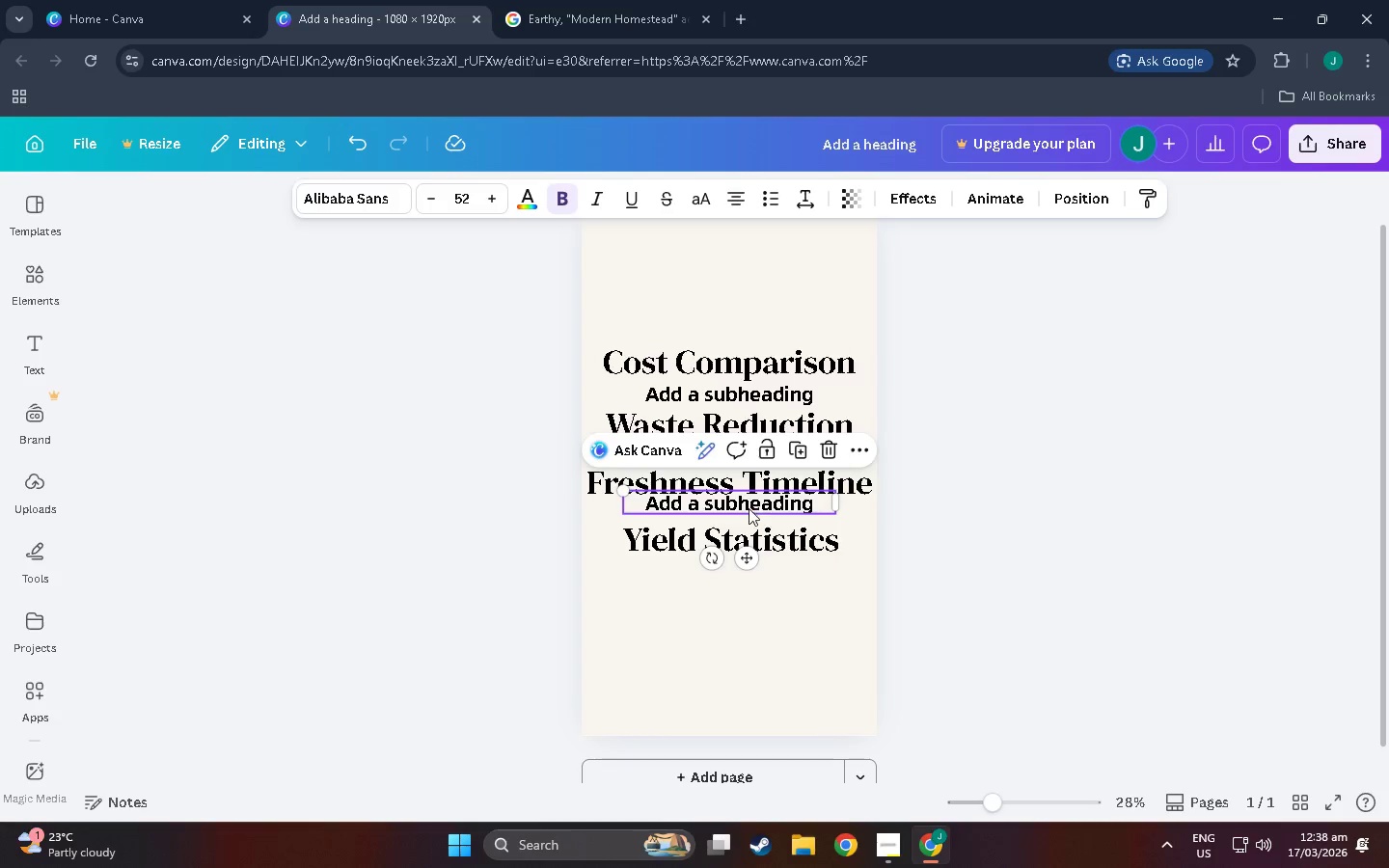 
key(Control+V)
 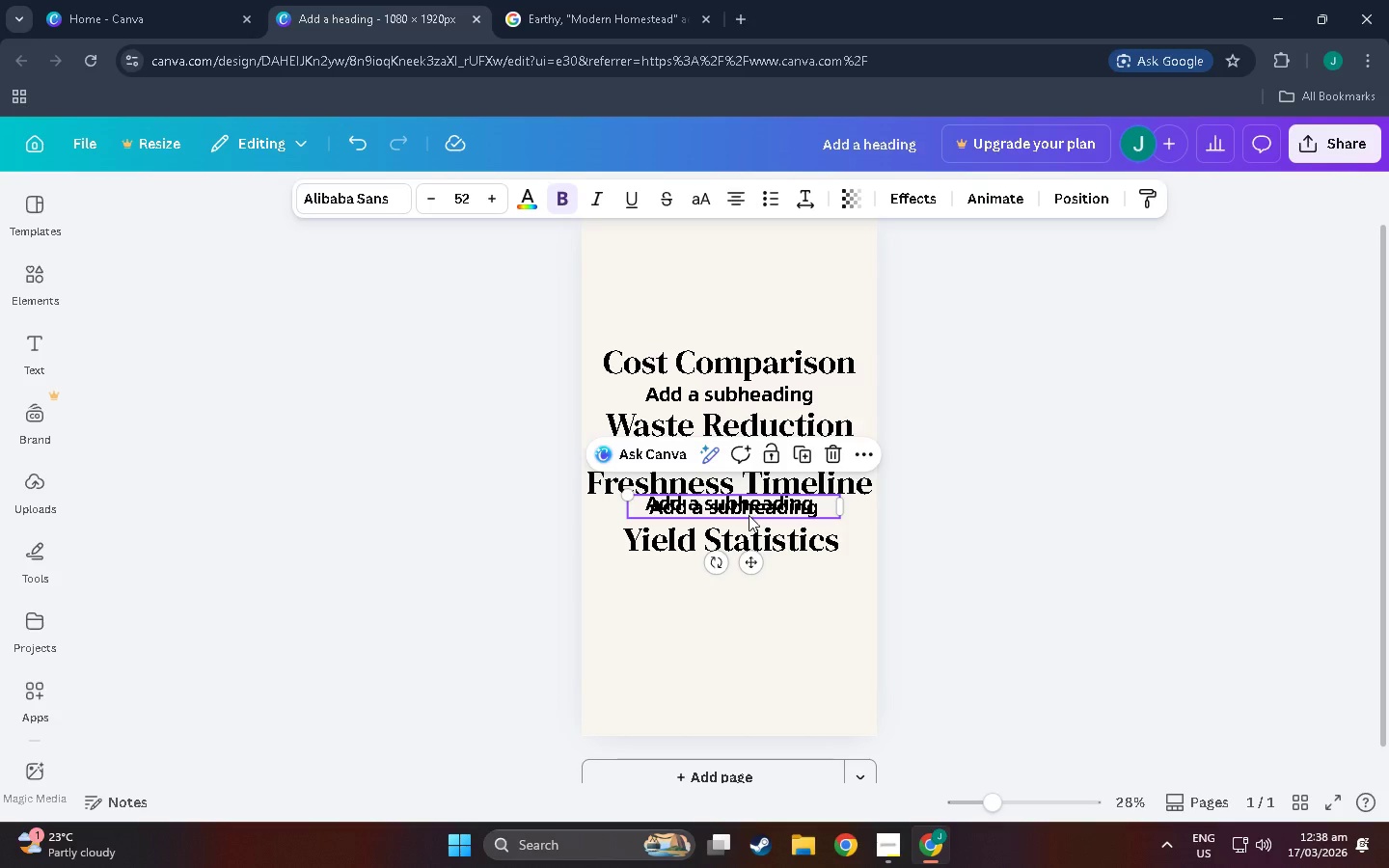 
left_click_drag(start_coordinate=[749, 513], to_coordinate=[750, 567])
 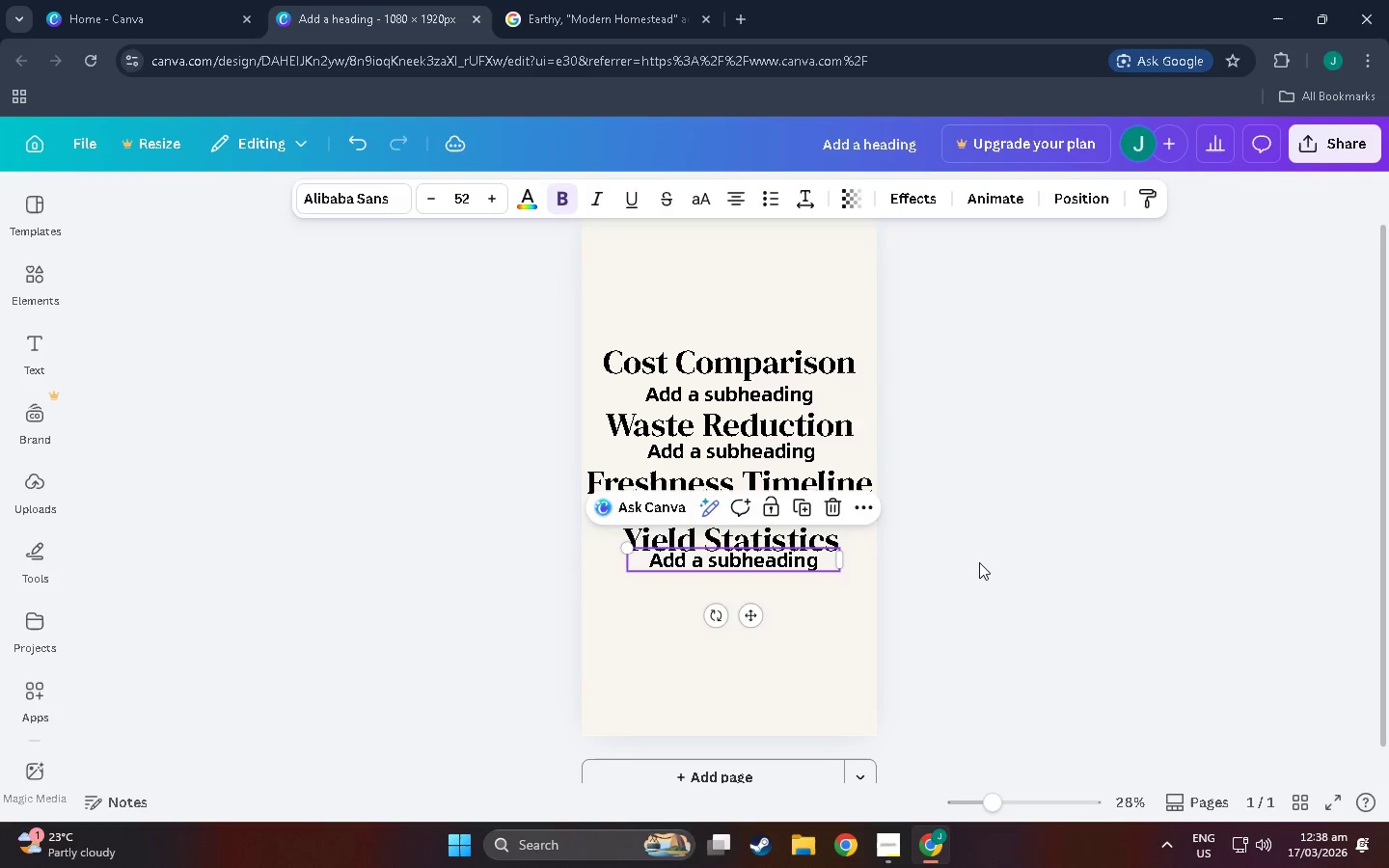 
left_click([979, 562])
 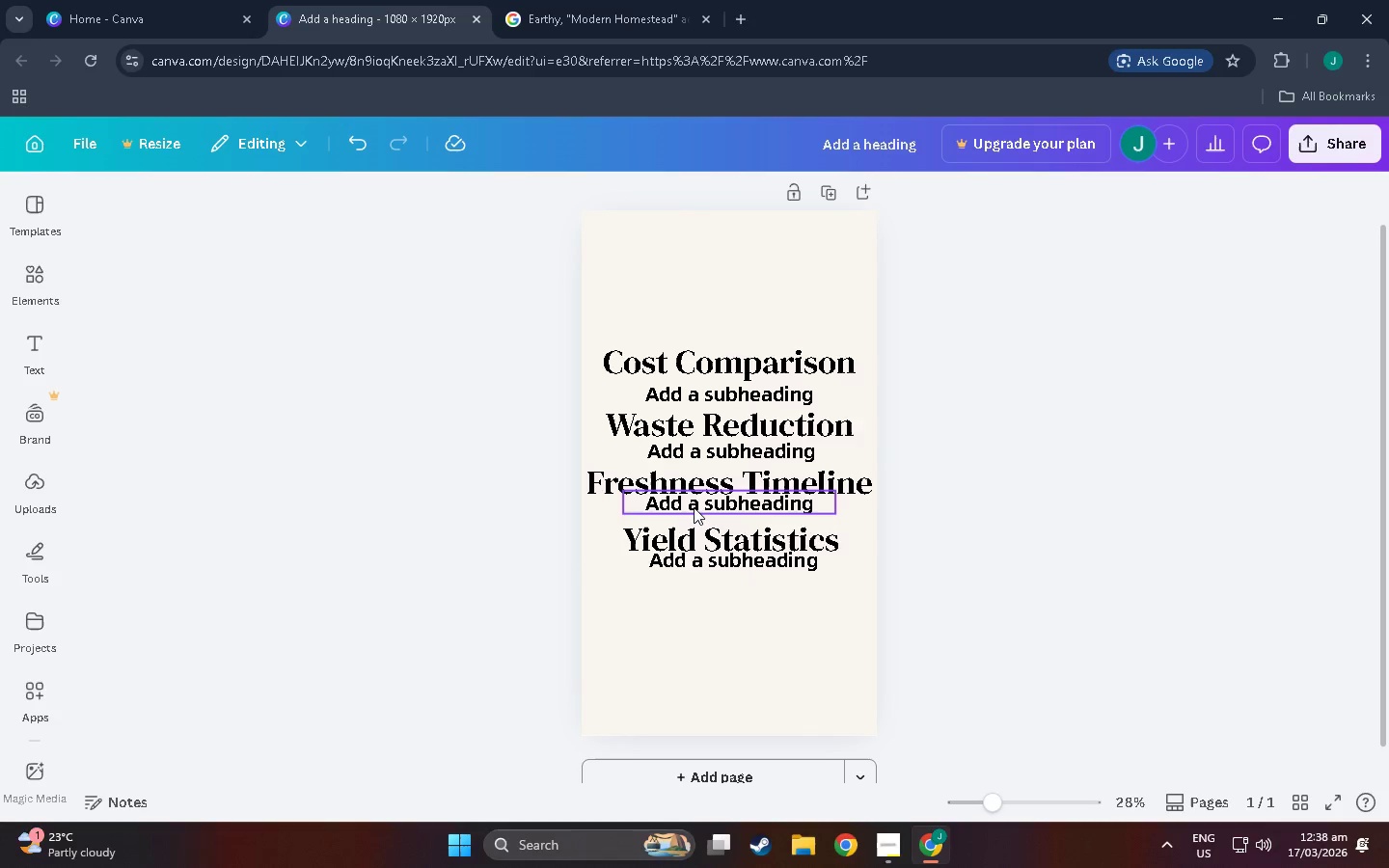 
left_click_drag(start_coordinate=[696, 503], to_coordinate=[697, 512])
 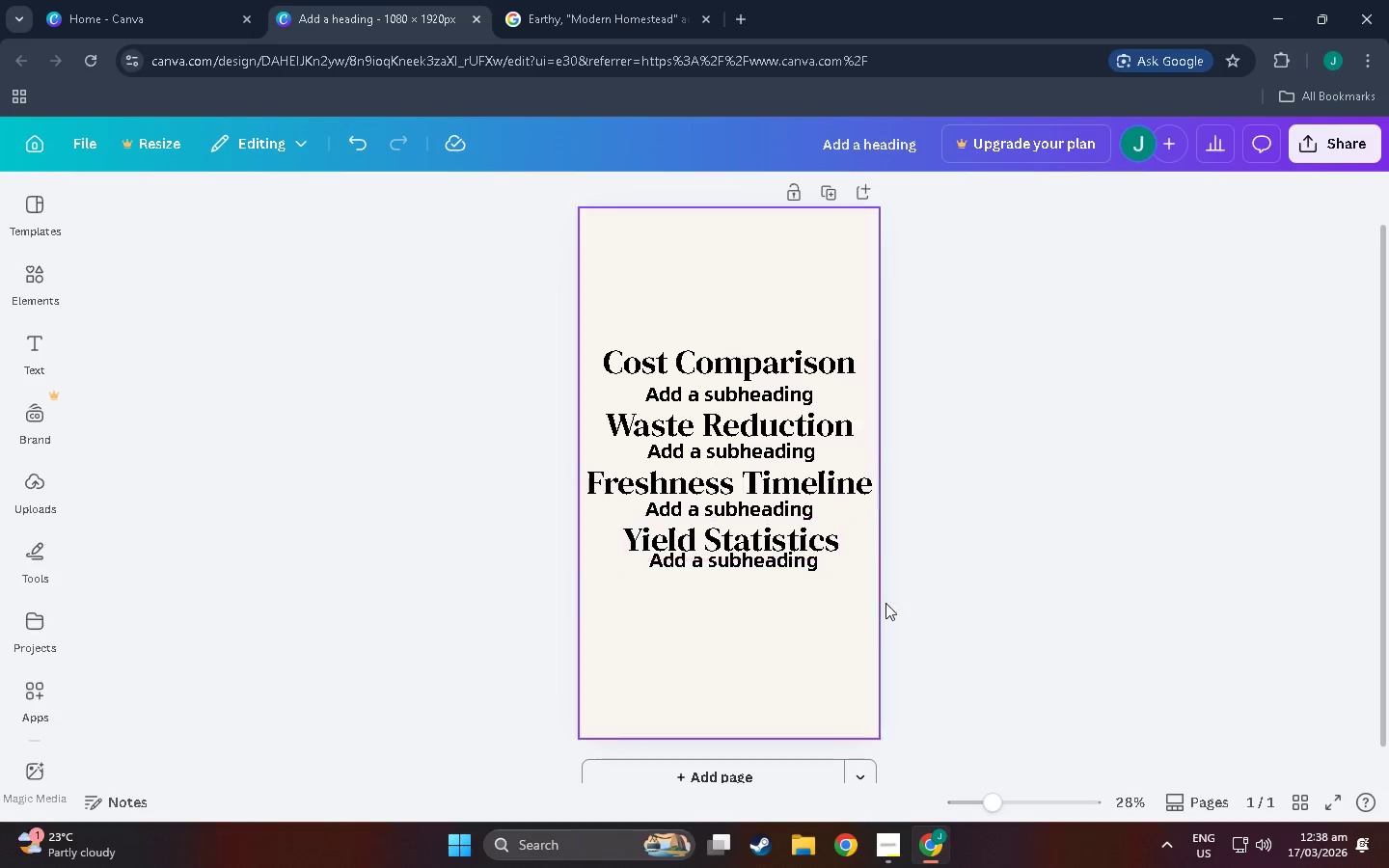 
hold_key(key=ControlLeft, duration=0.5)
 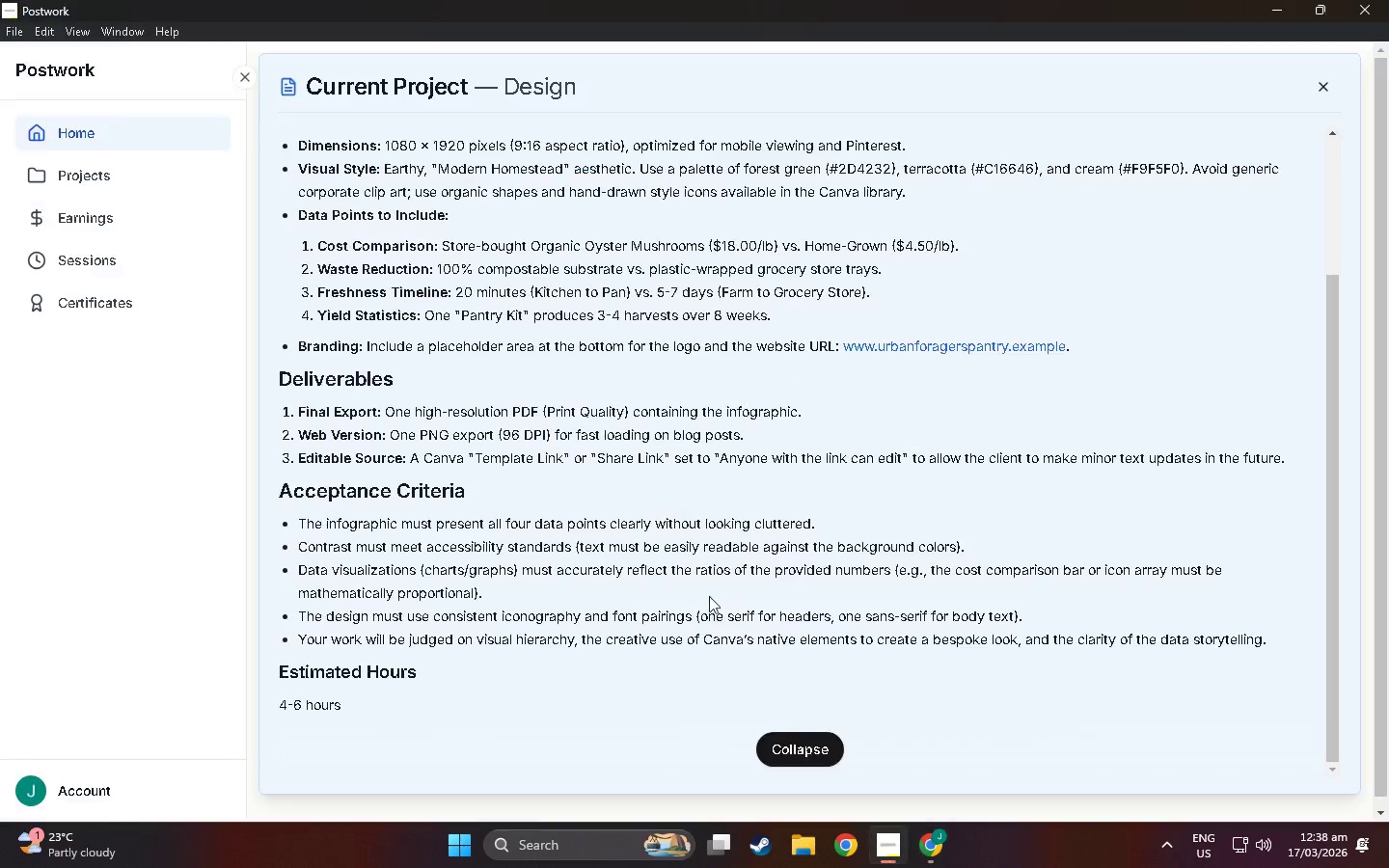 
key(Alt+AltLeft)
 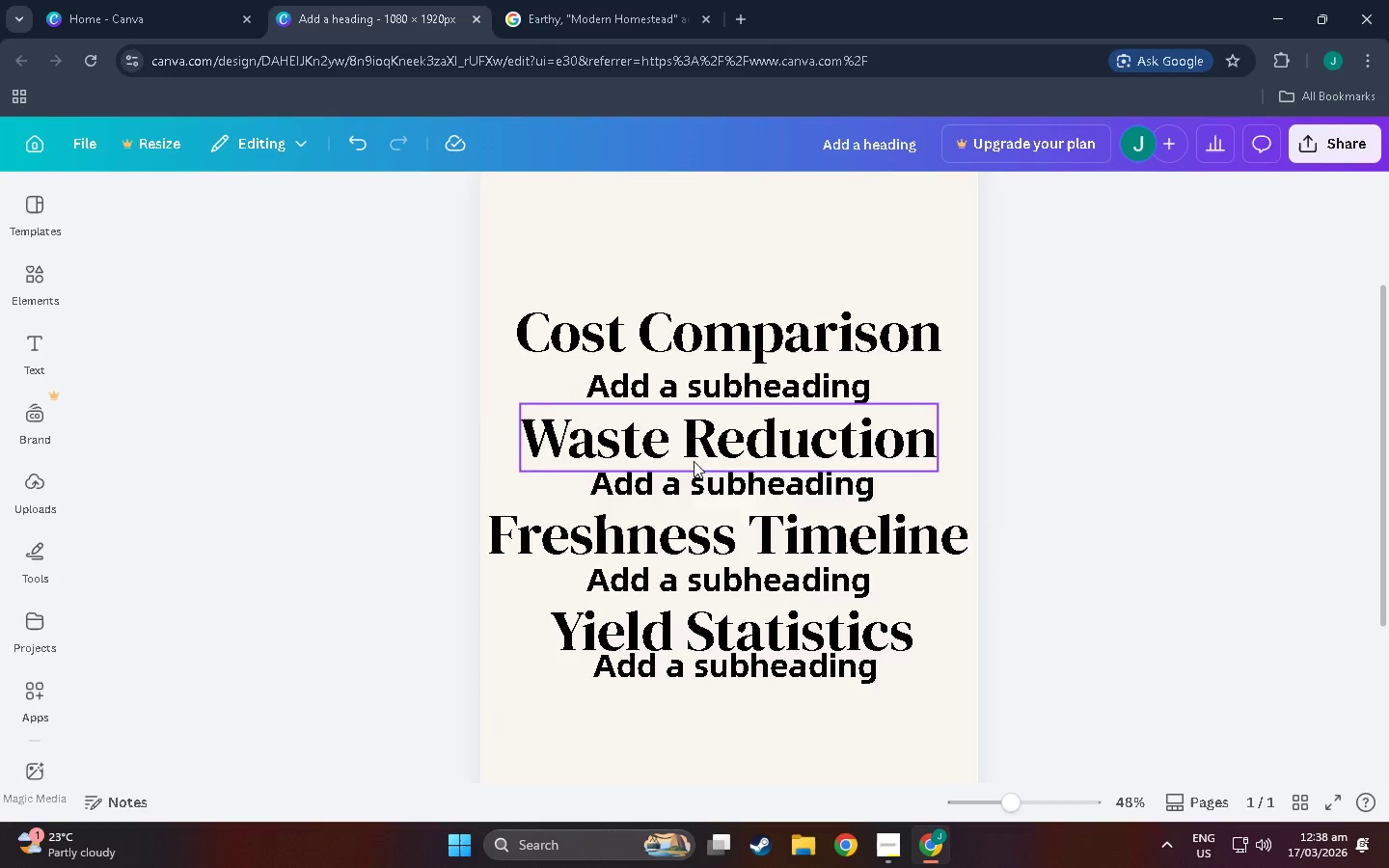 
scroll: coordinate [728, 406], scroll_direction: up, amount: 3.0
 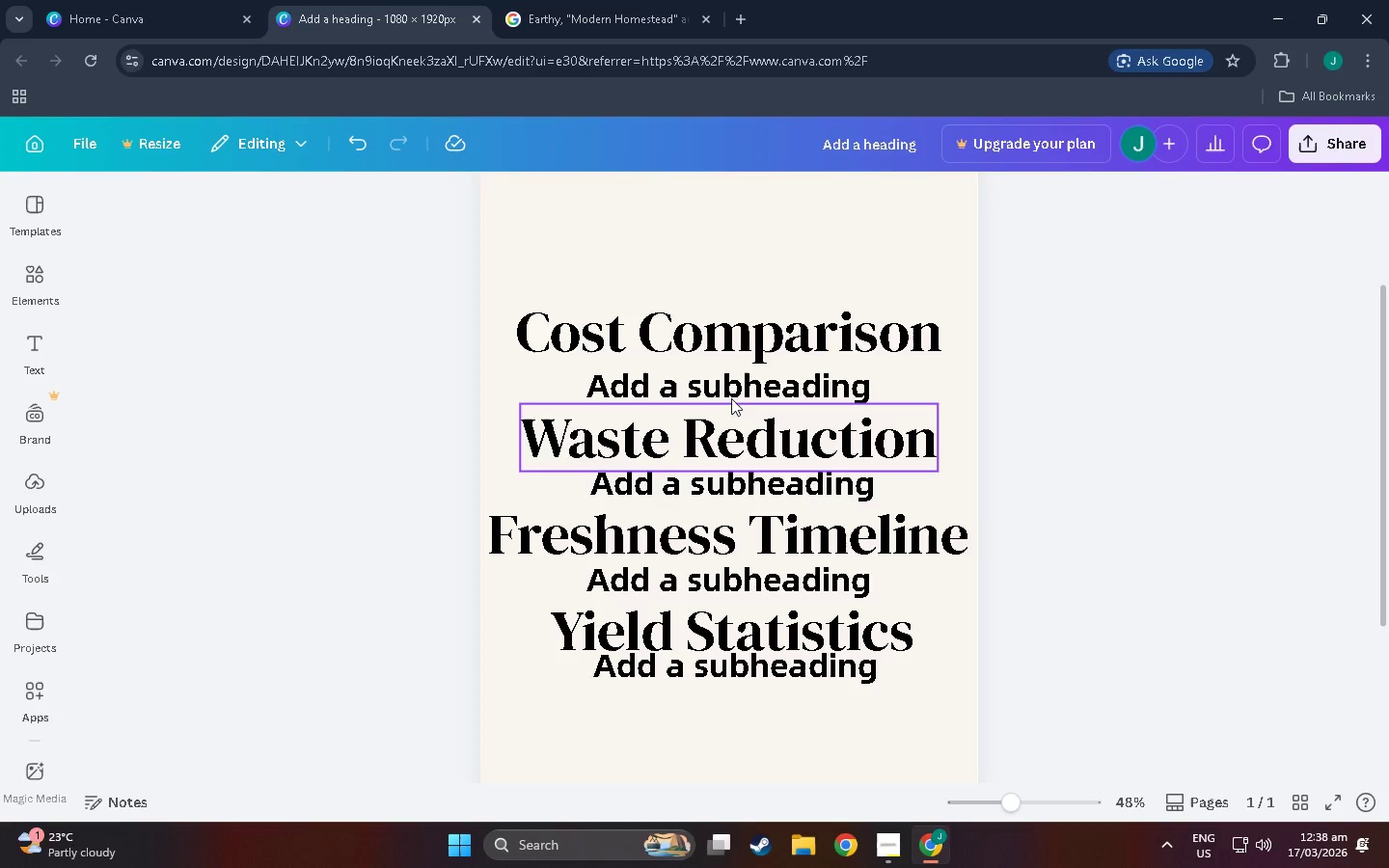 
key(Alt+Tab)